 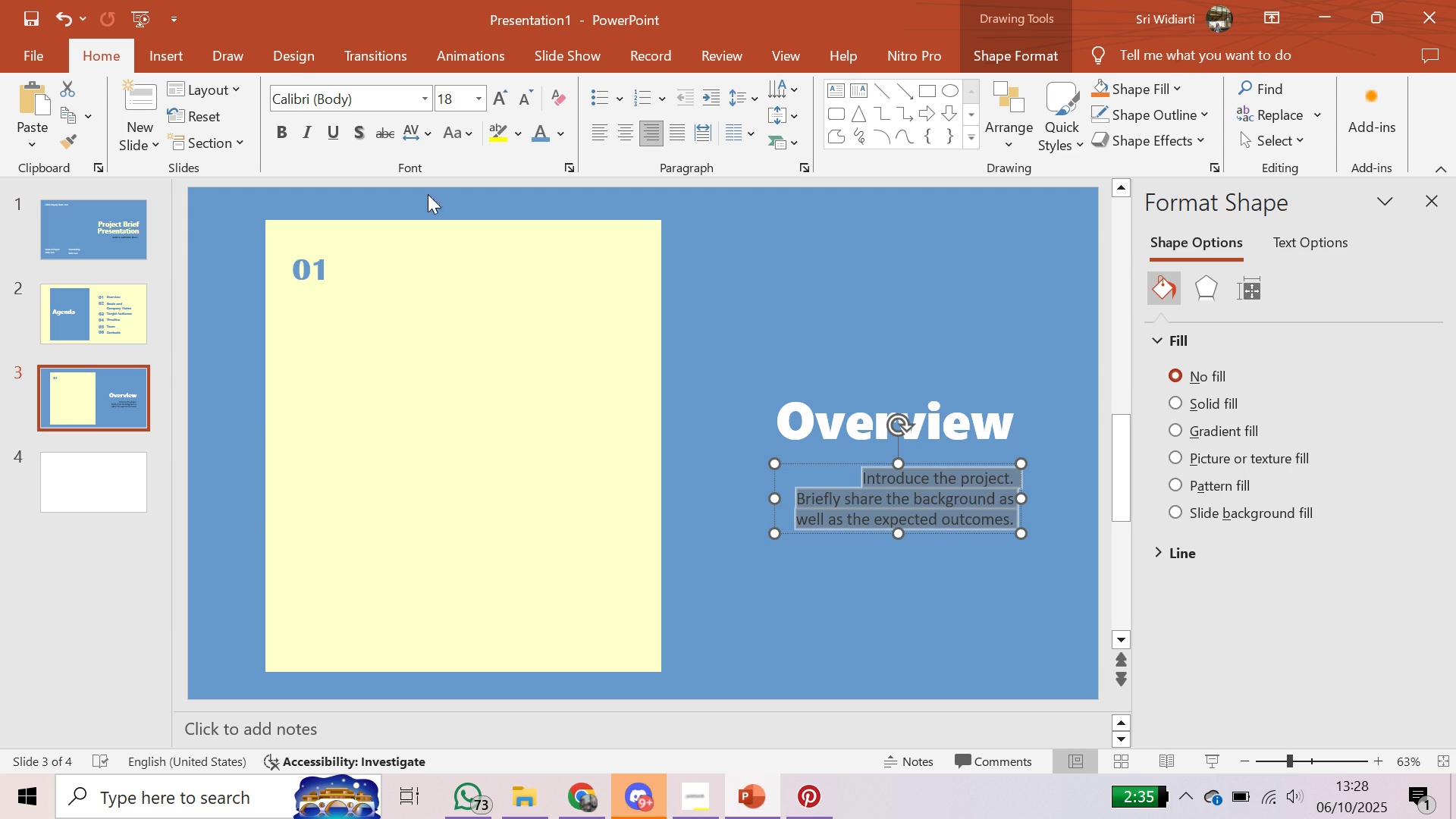 
left_click([421, 93])
 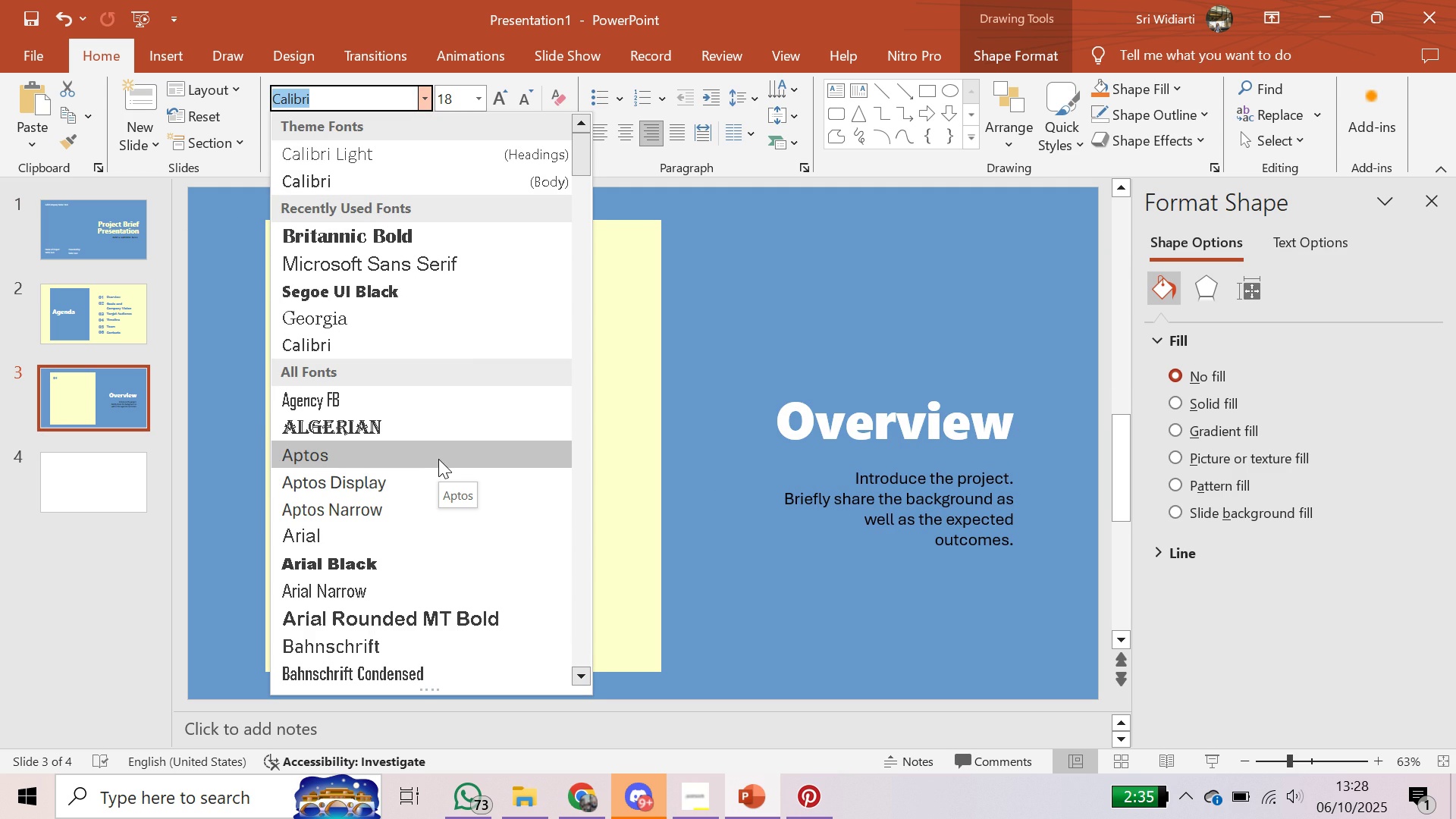 
wait(7.18)
 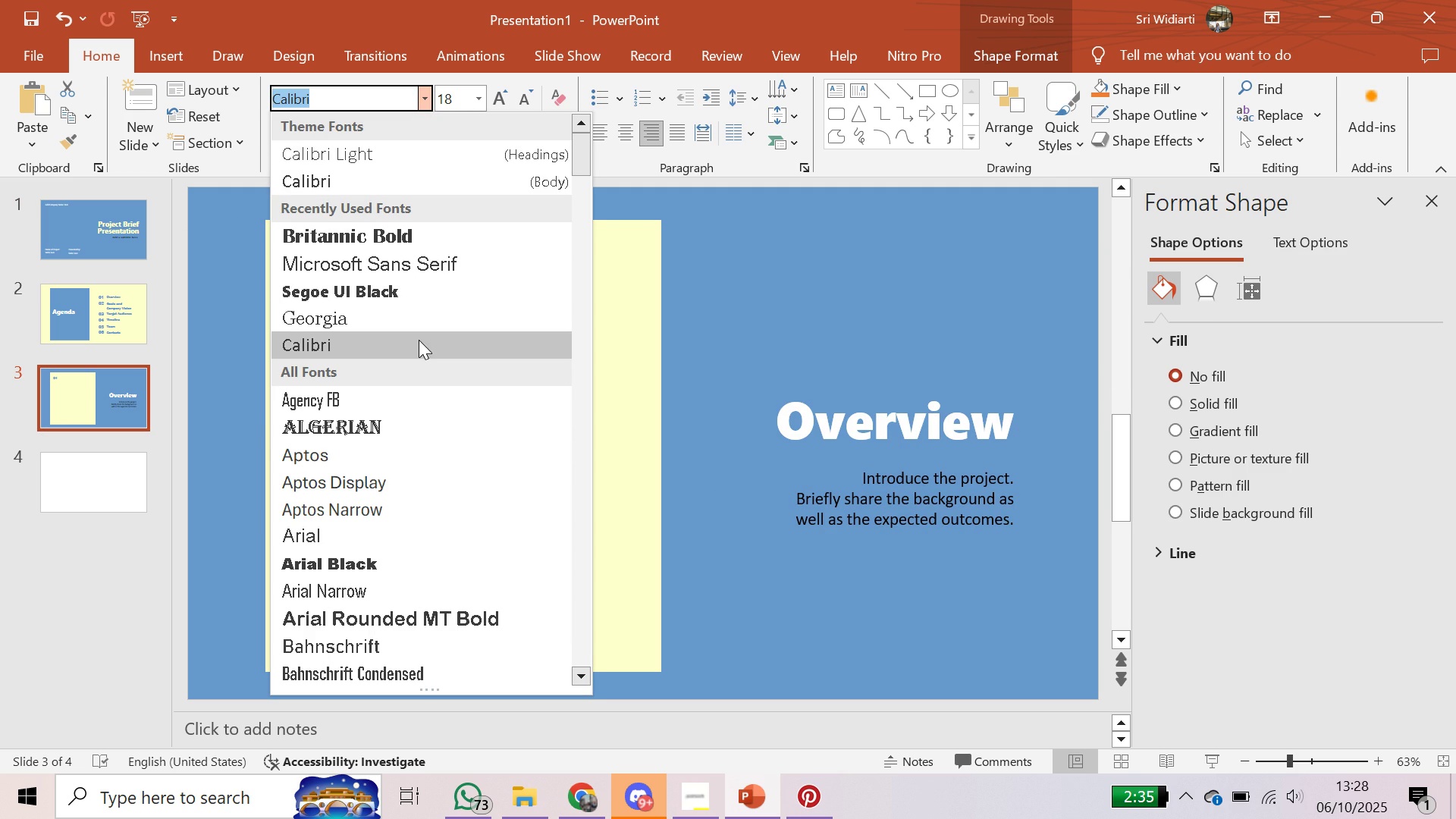 
left_click([438, 459])
 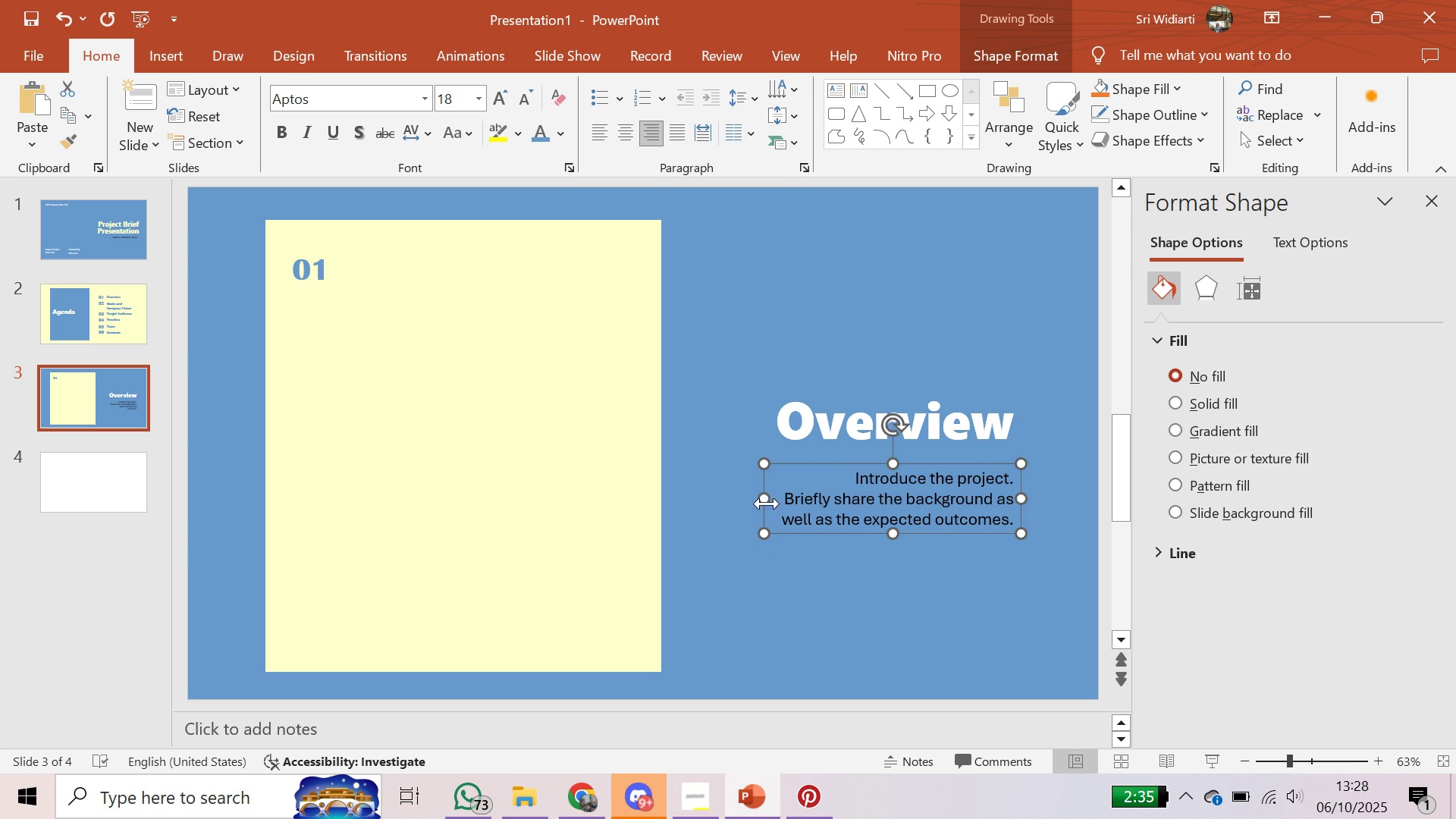 
left_click([846, 639])
 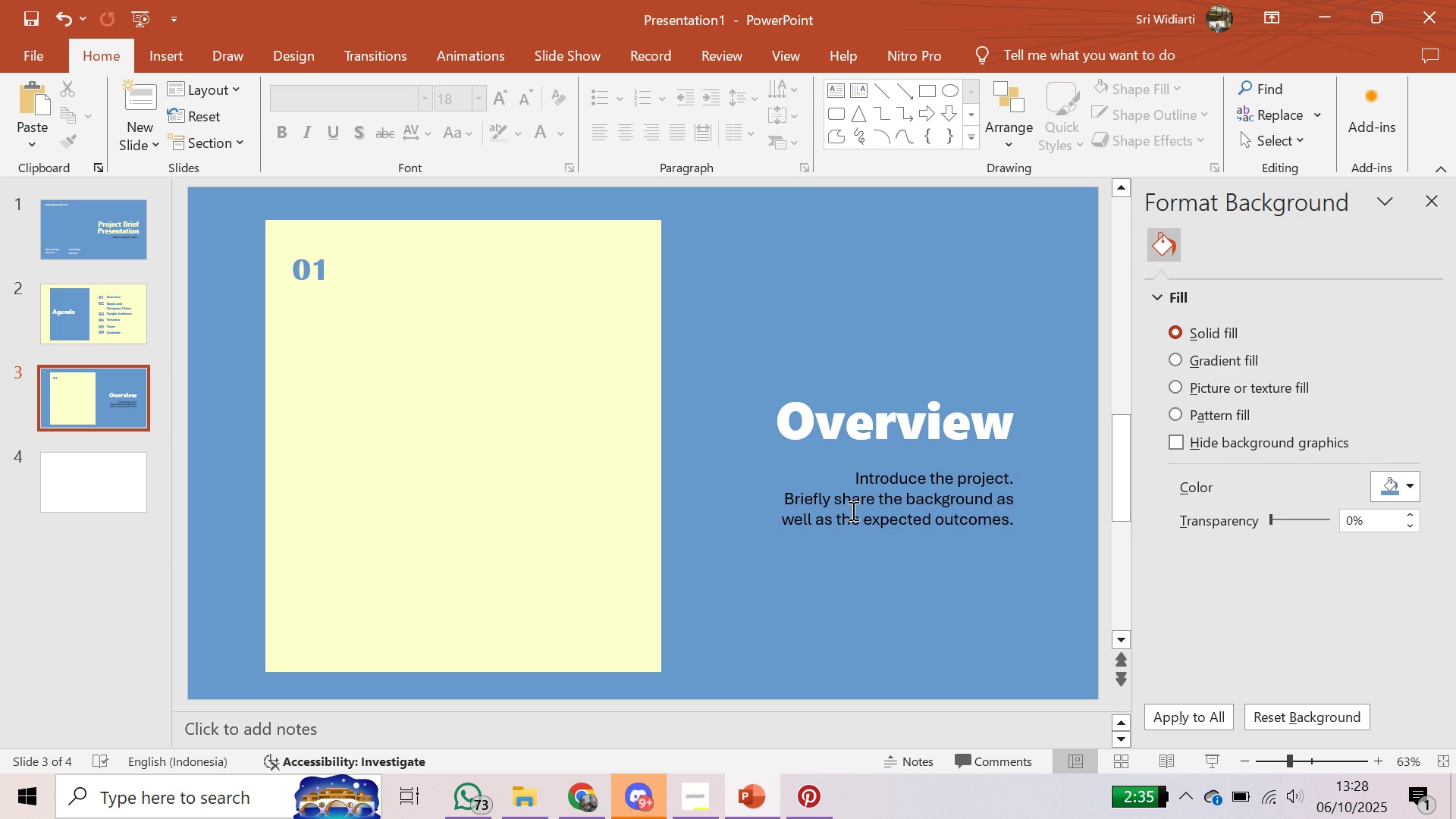 
left_click([854, 498])
 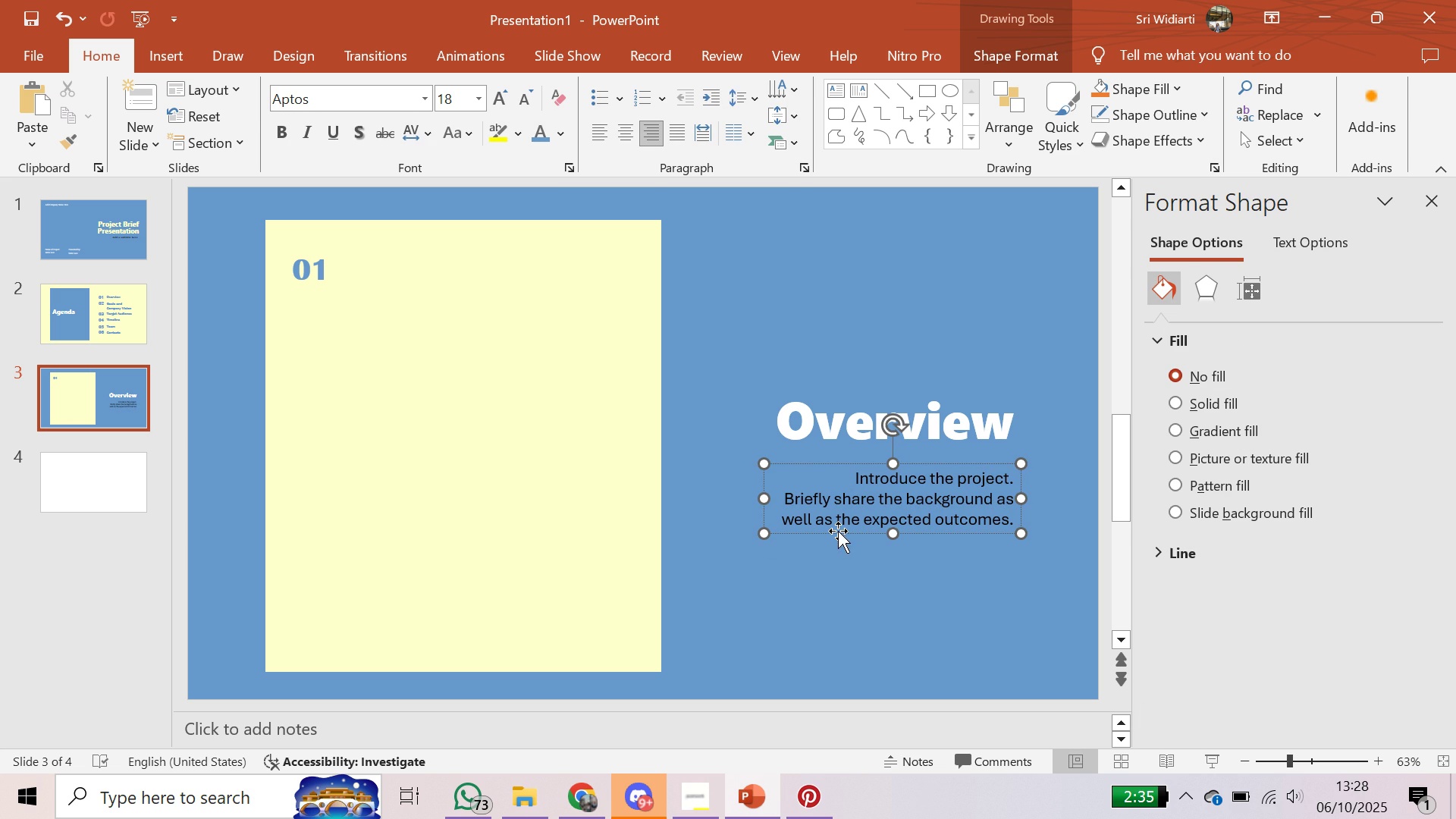 
left_click([838, 531])